 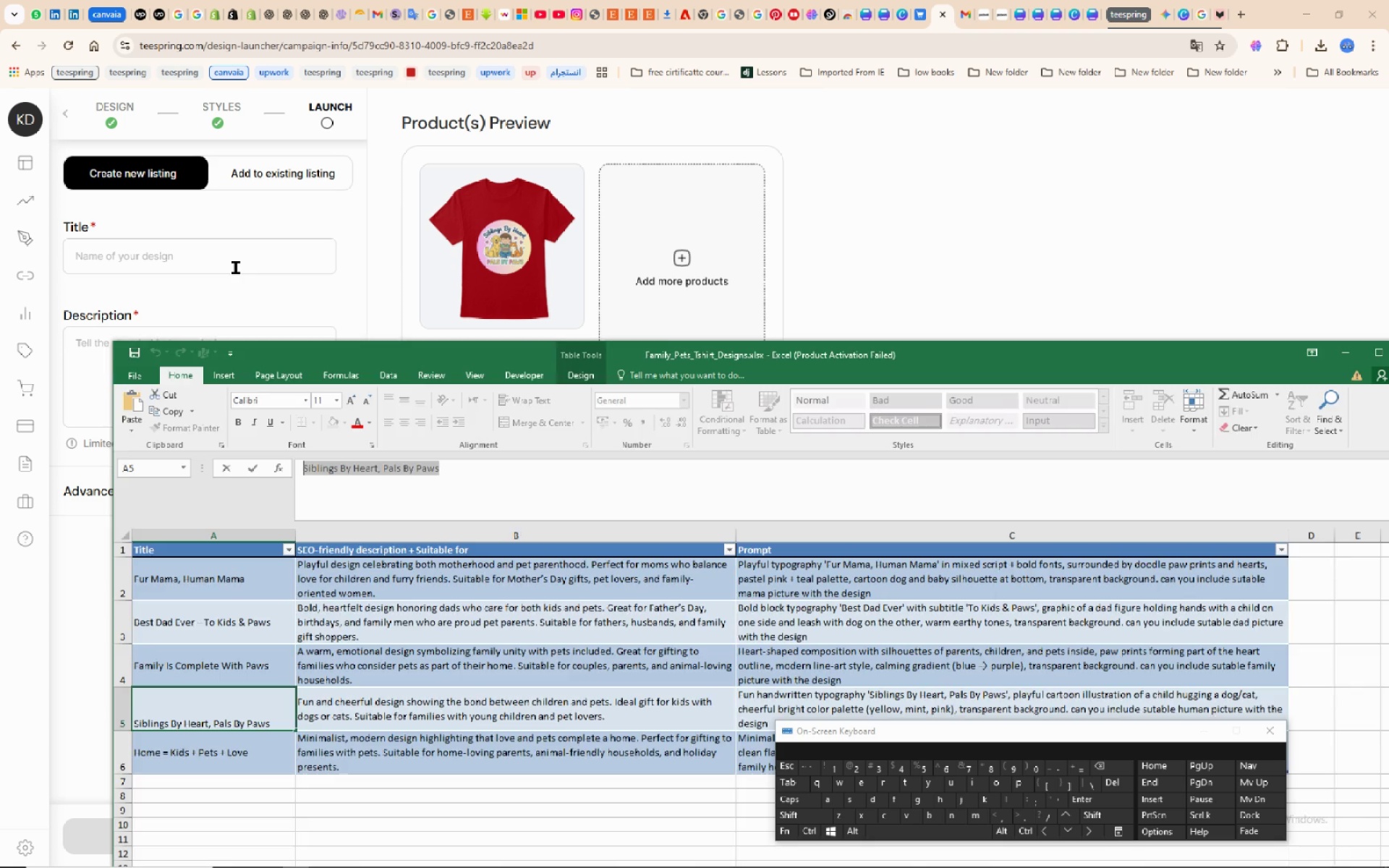 
right_click([239, 263])
 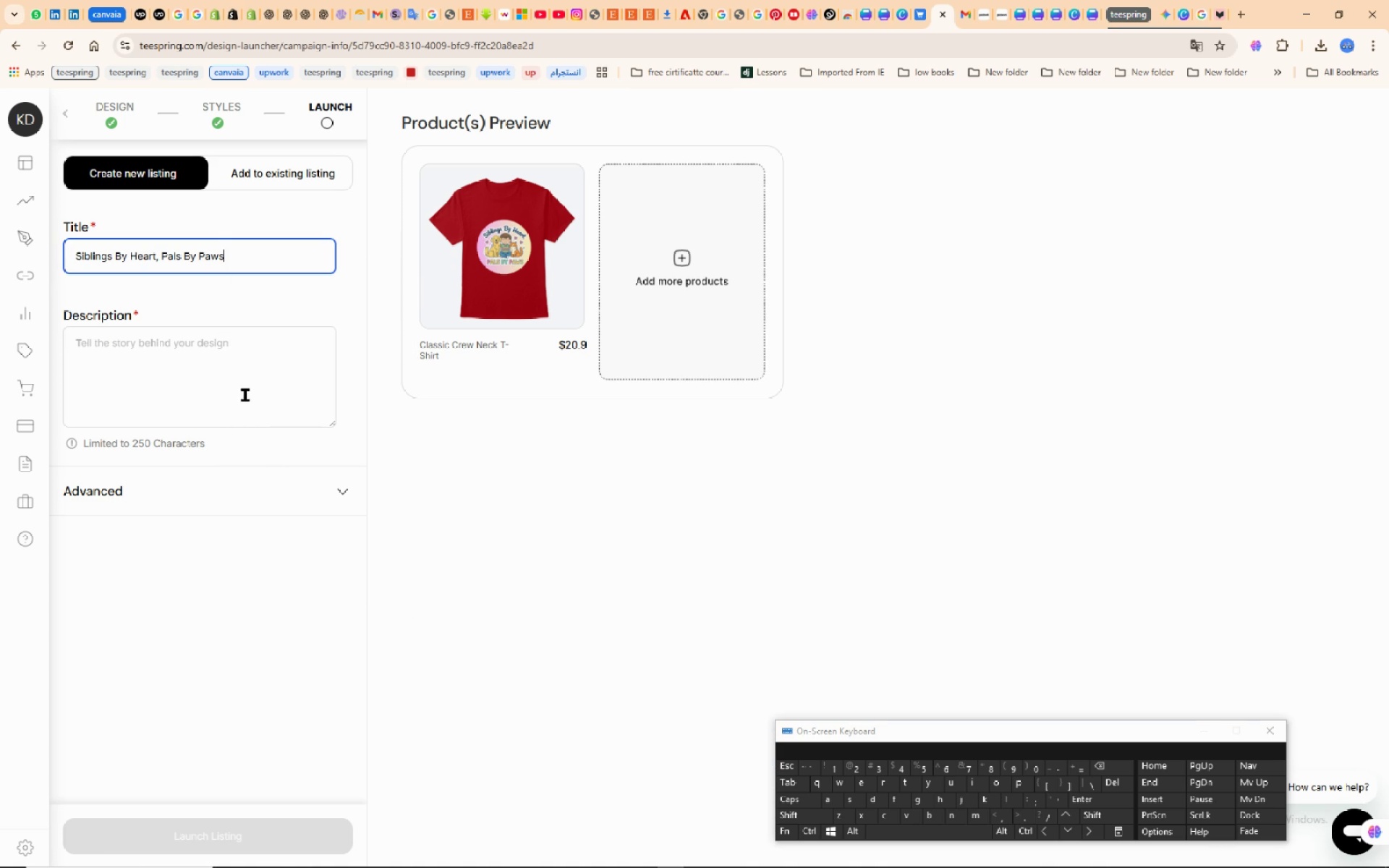 
left_click([245, 392])
 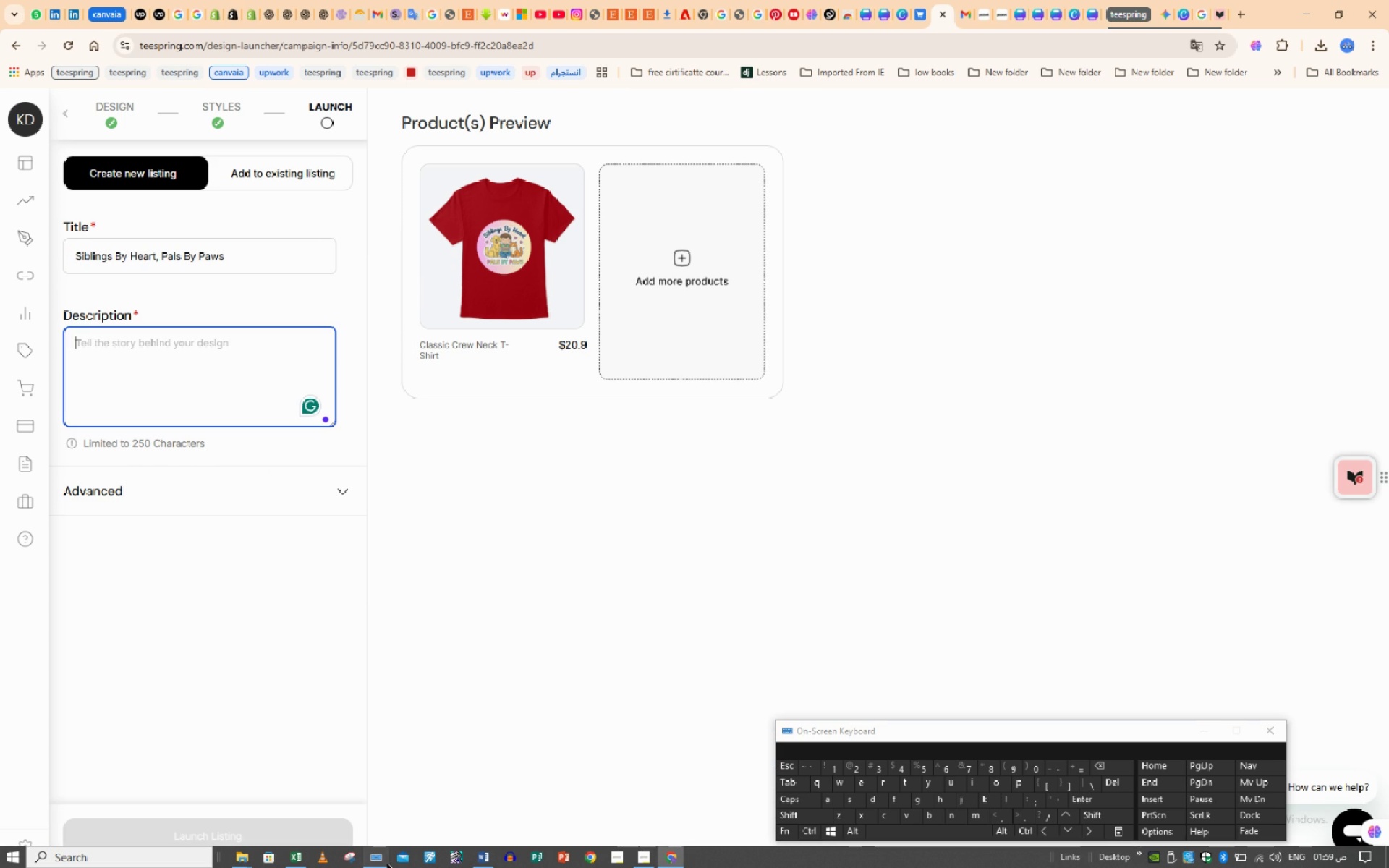 
left_click([388, 864])
 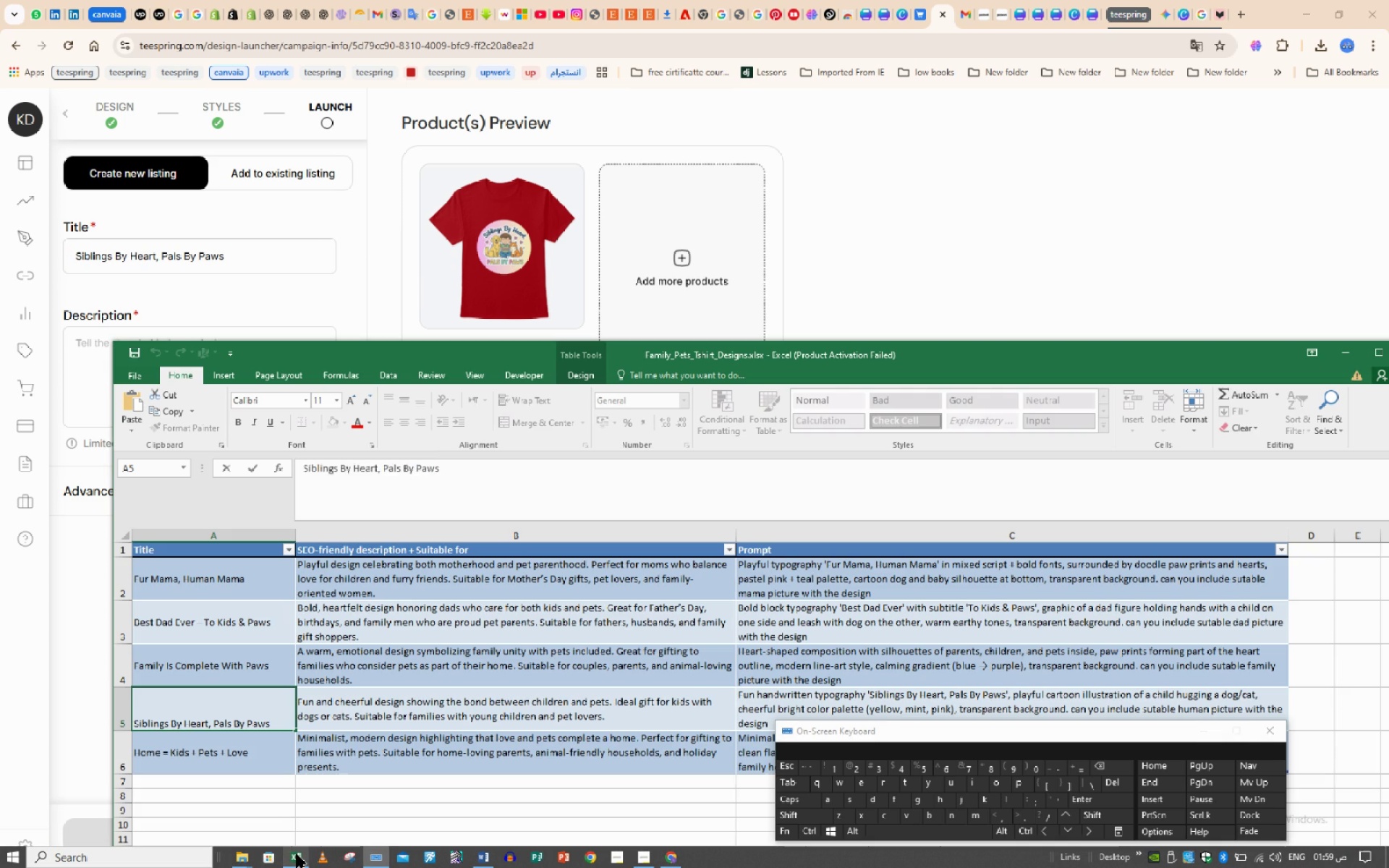 
left_click([297, 854])
 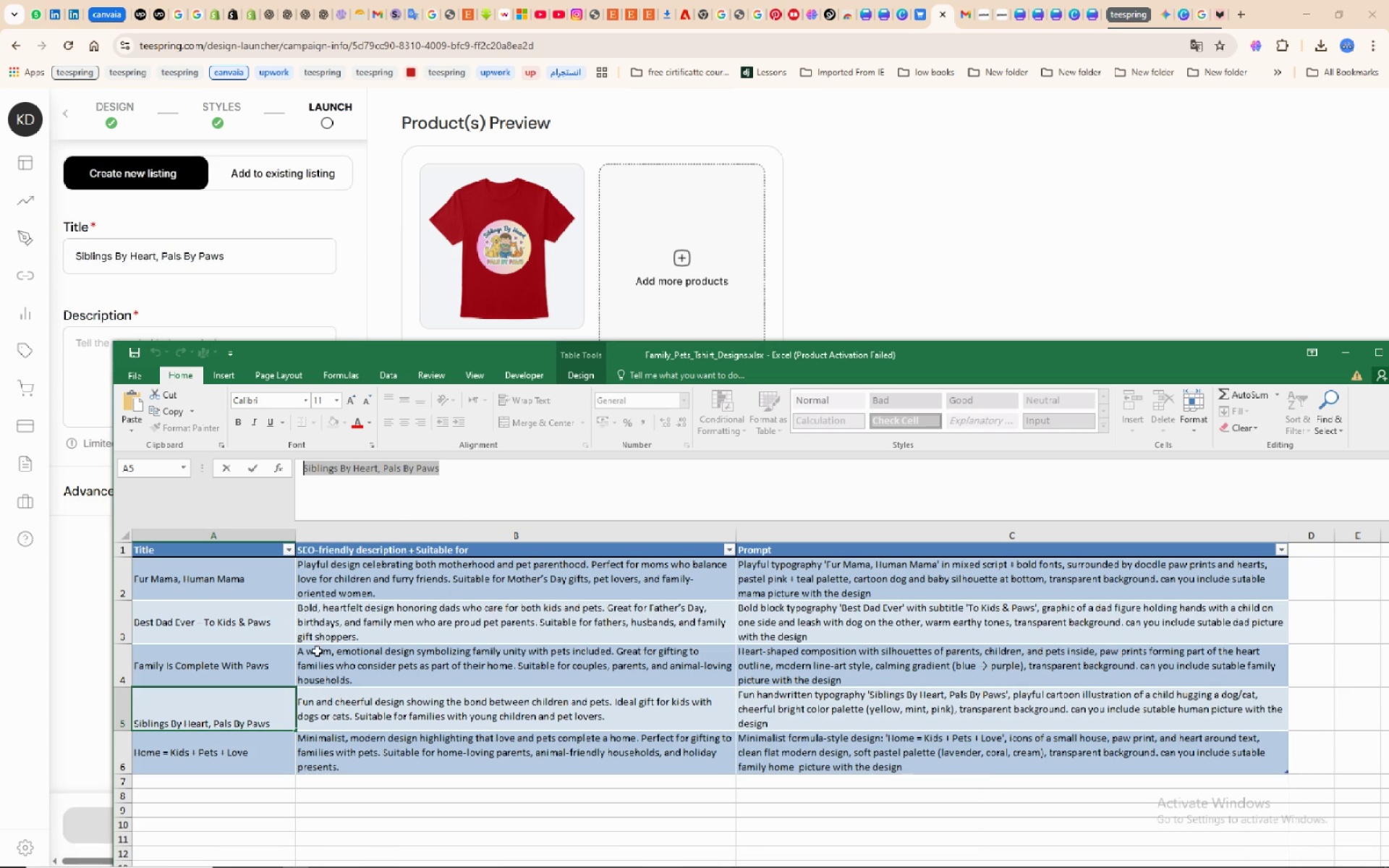 
wait(5.53)
 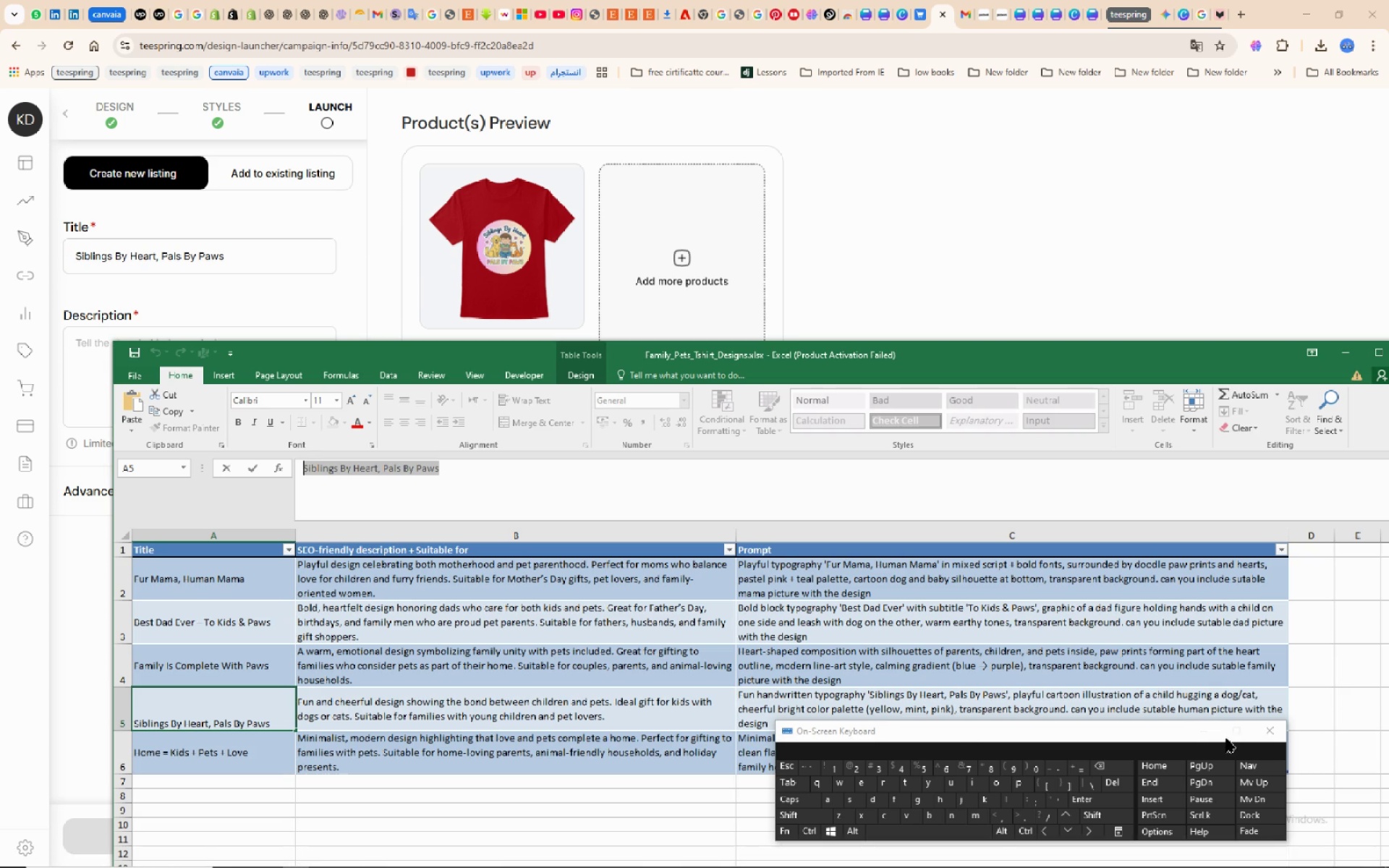 
left_click([388, 720])